 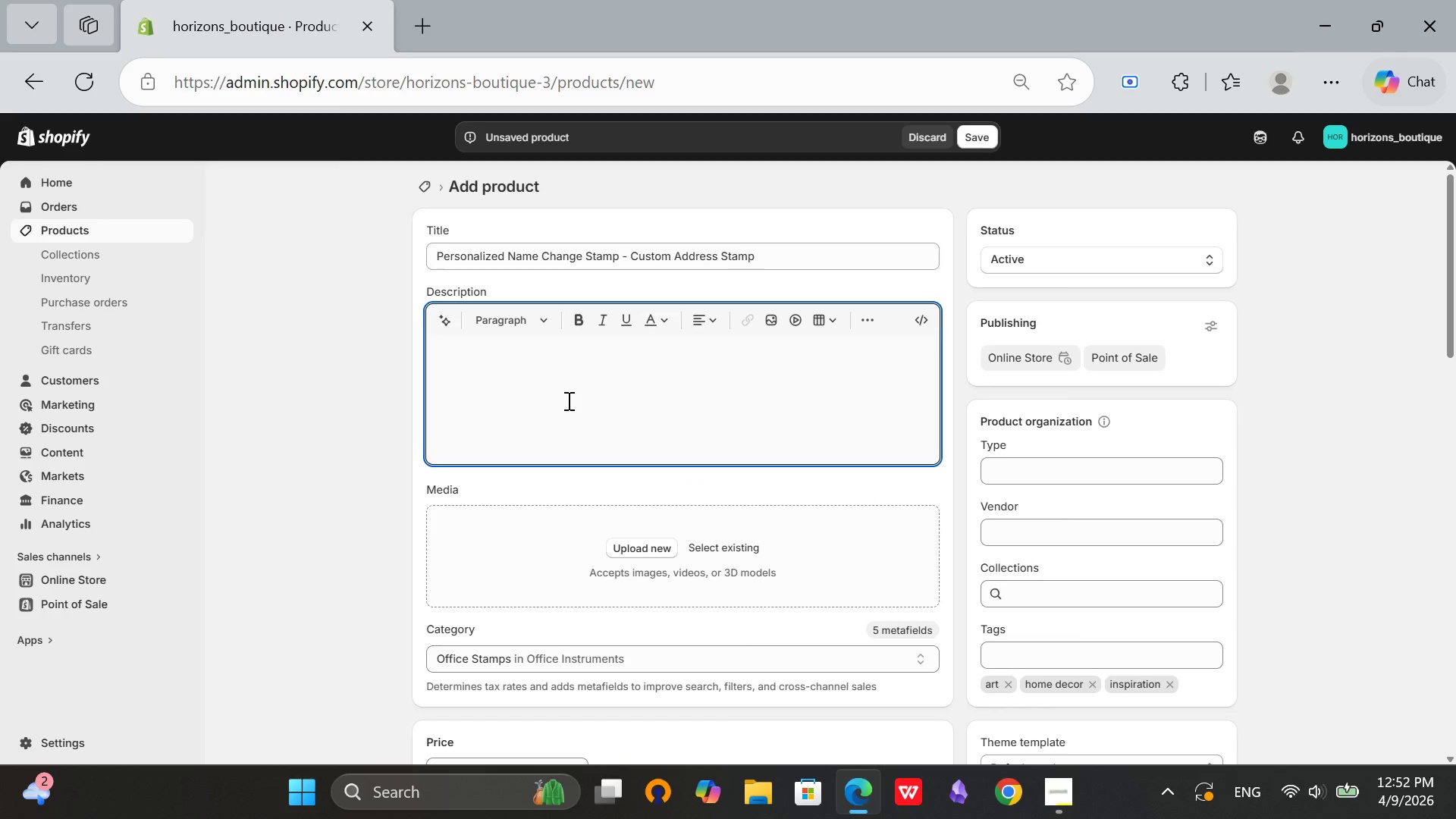 
hold_key(key=ShiftRight, duration=0.77)
 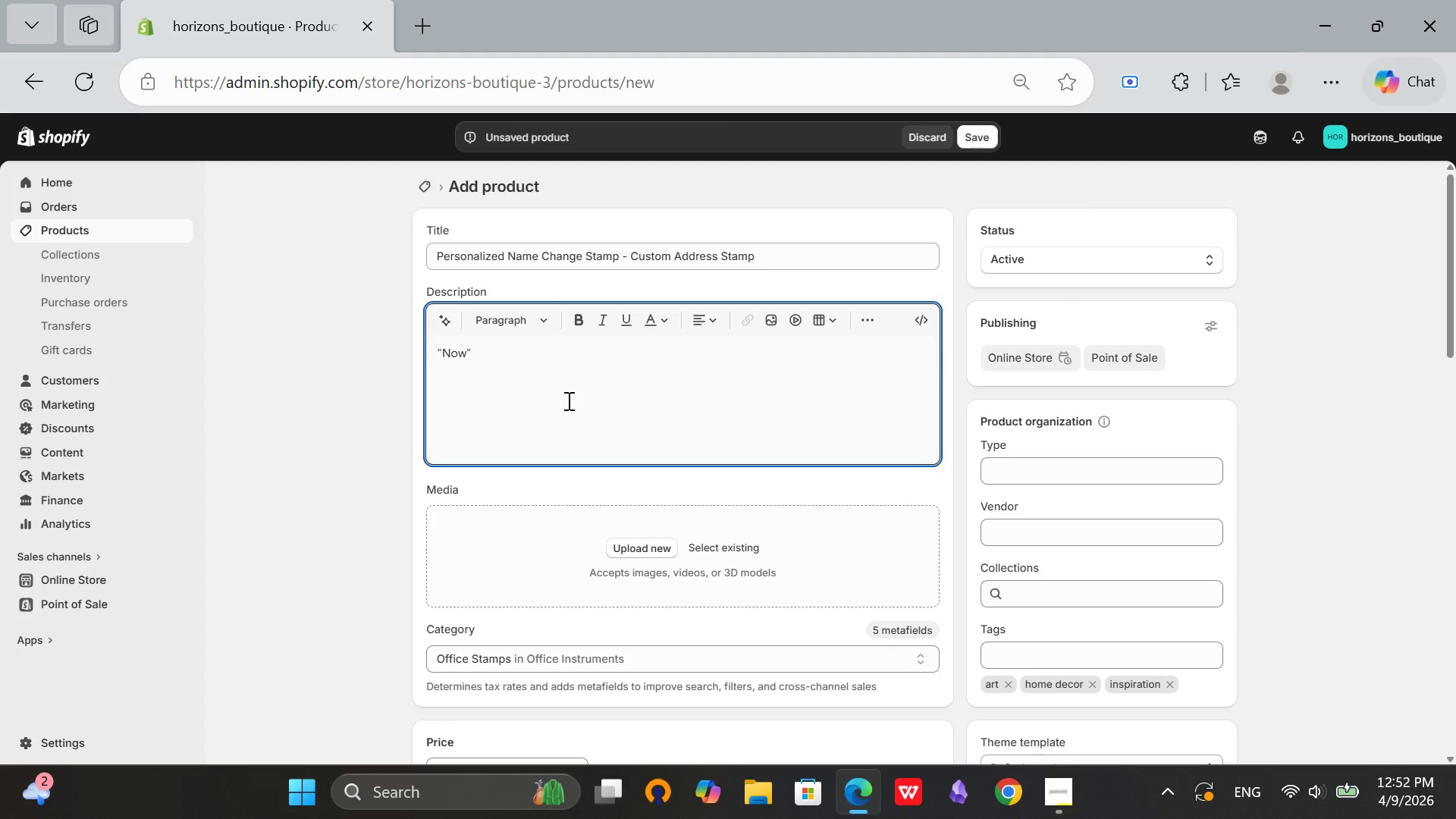 
wait(6.8)
 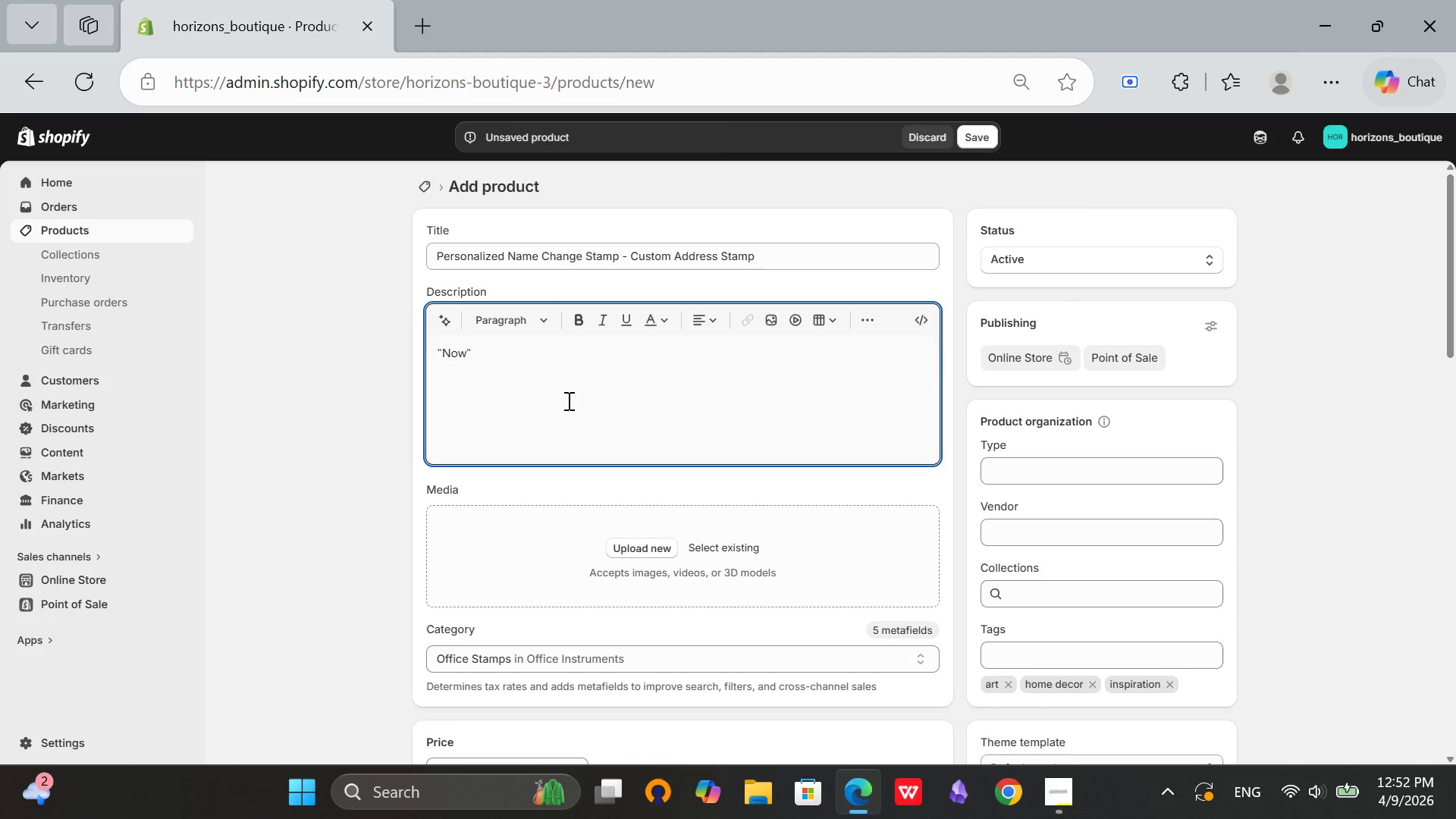 
hold_key(key=Backspace, duration=0.7)
 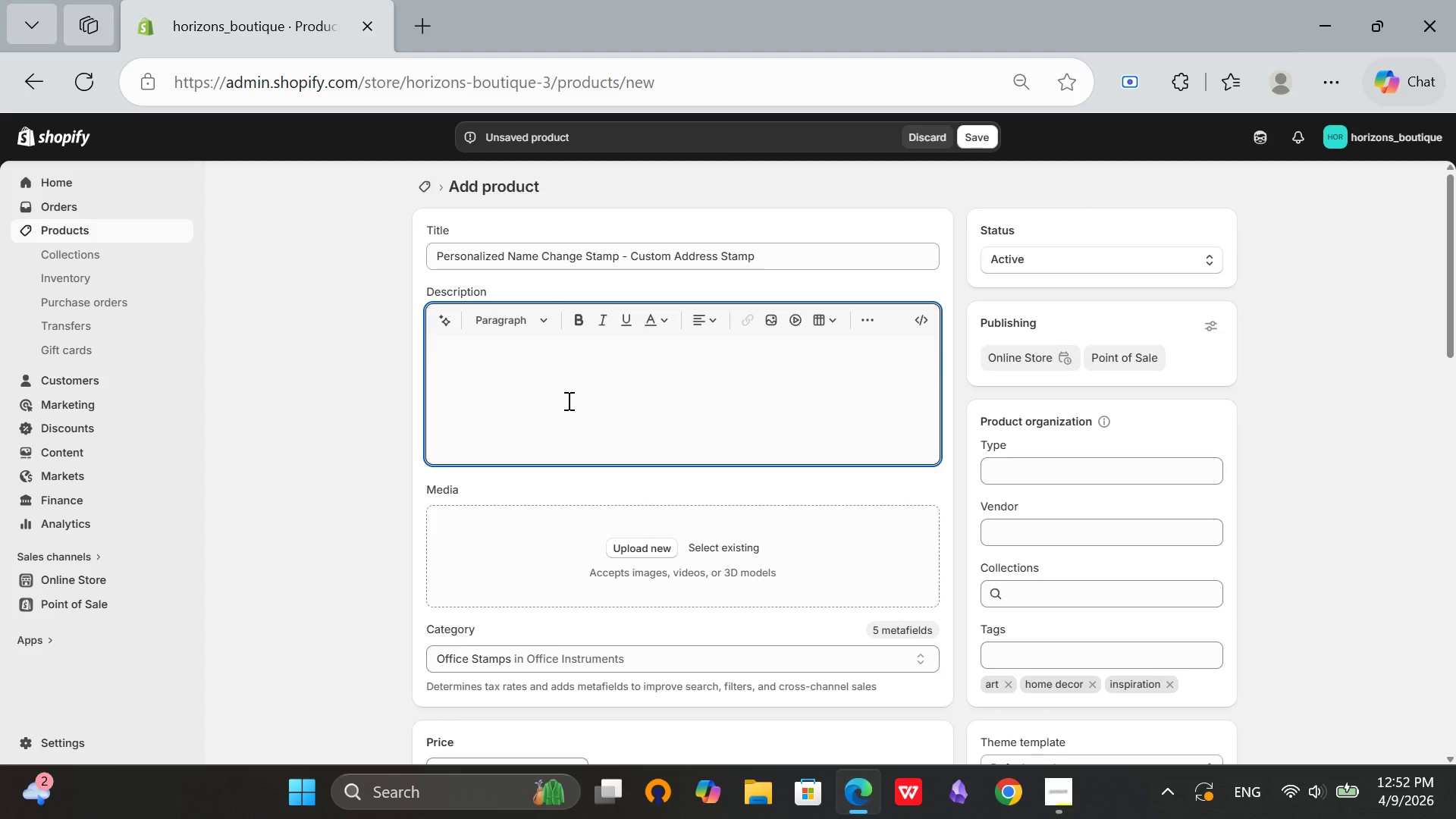 
type(Your)
 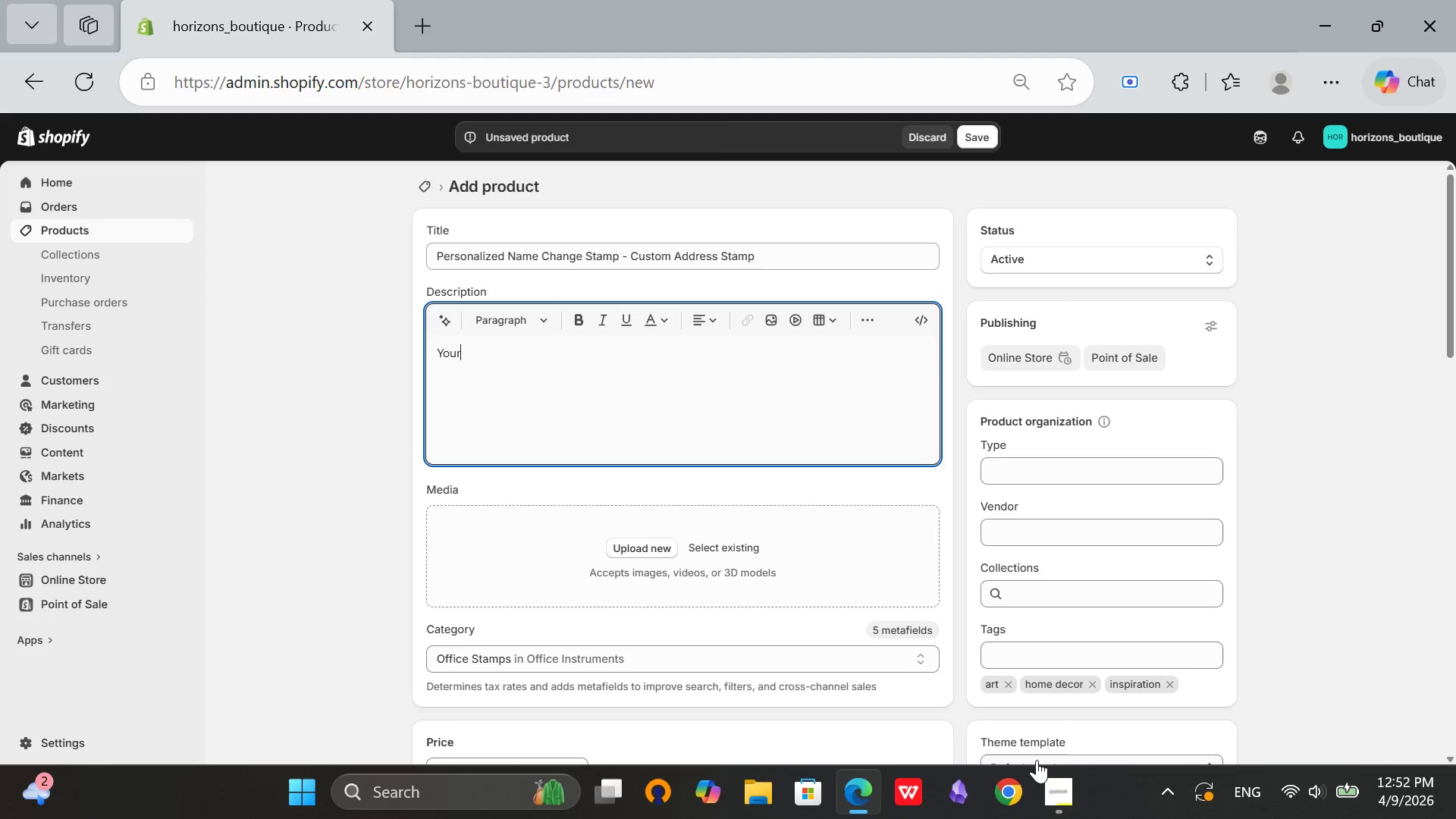 
left_click([1072, 812])